 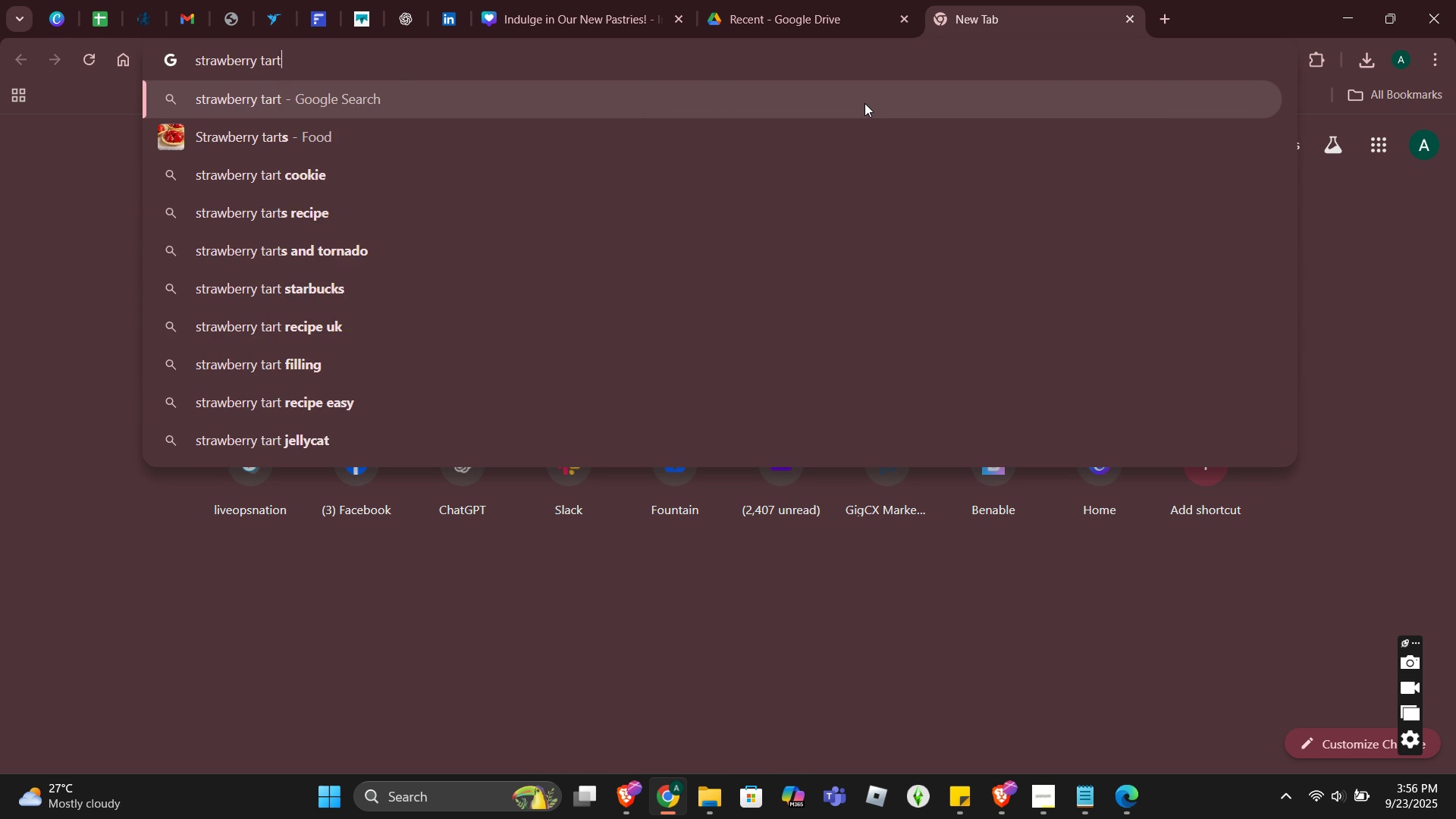 
key(Enter)
 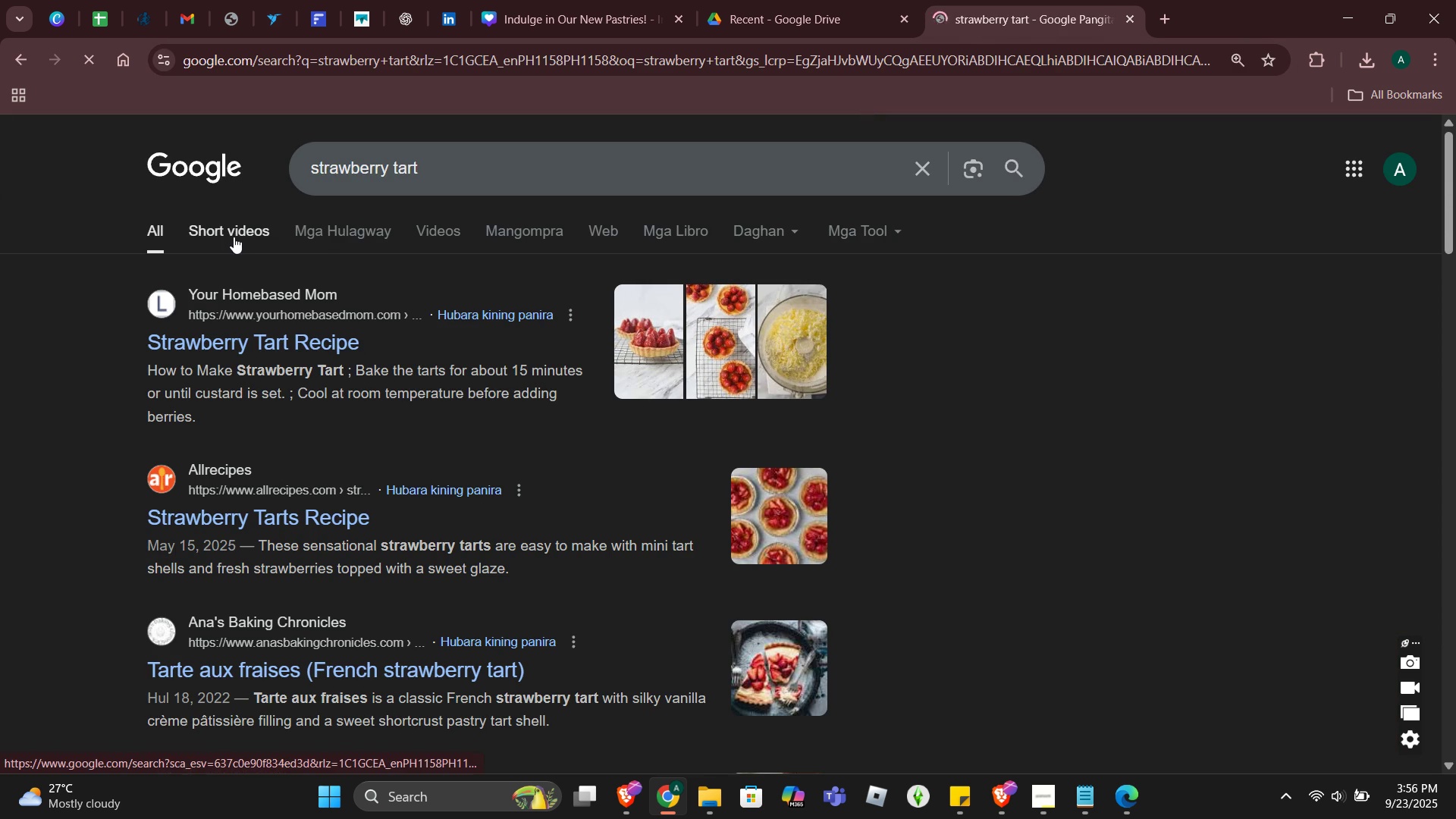 
double_click([318, 233])
 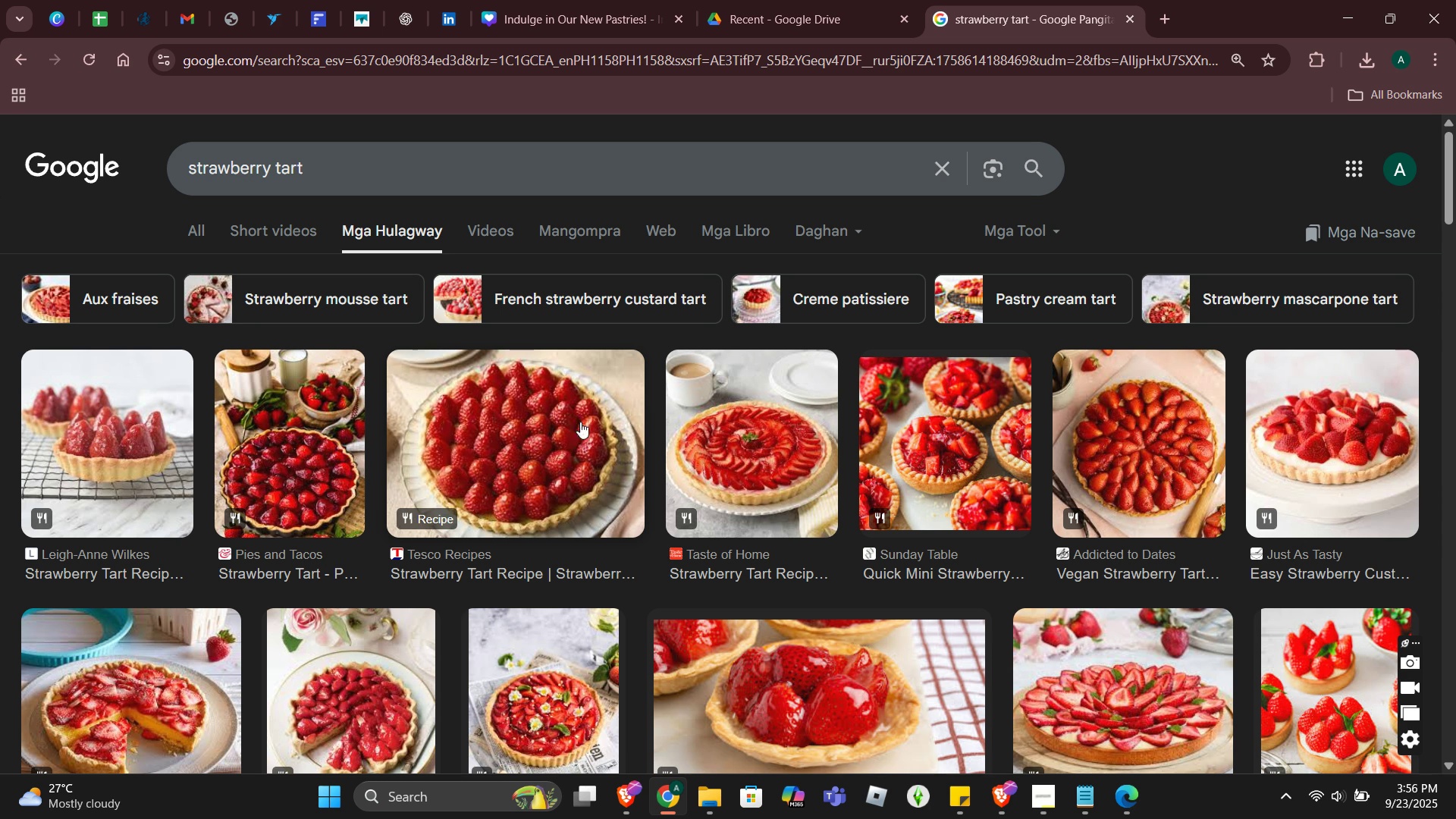 
scroll: coordinate [654, 595], scroll_direction: down, amount: 1.0
 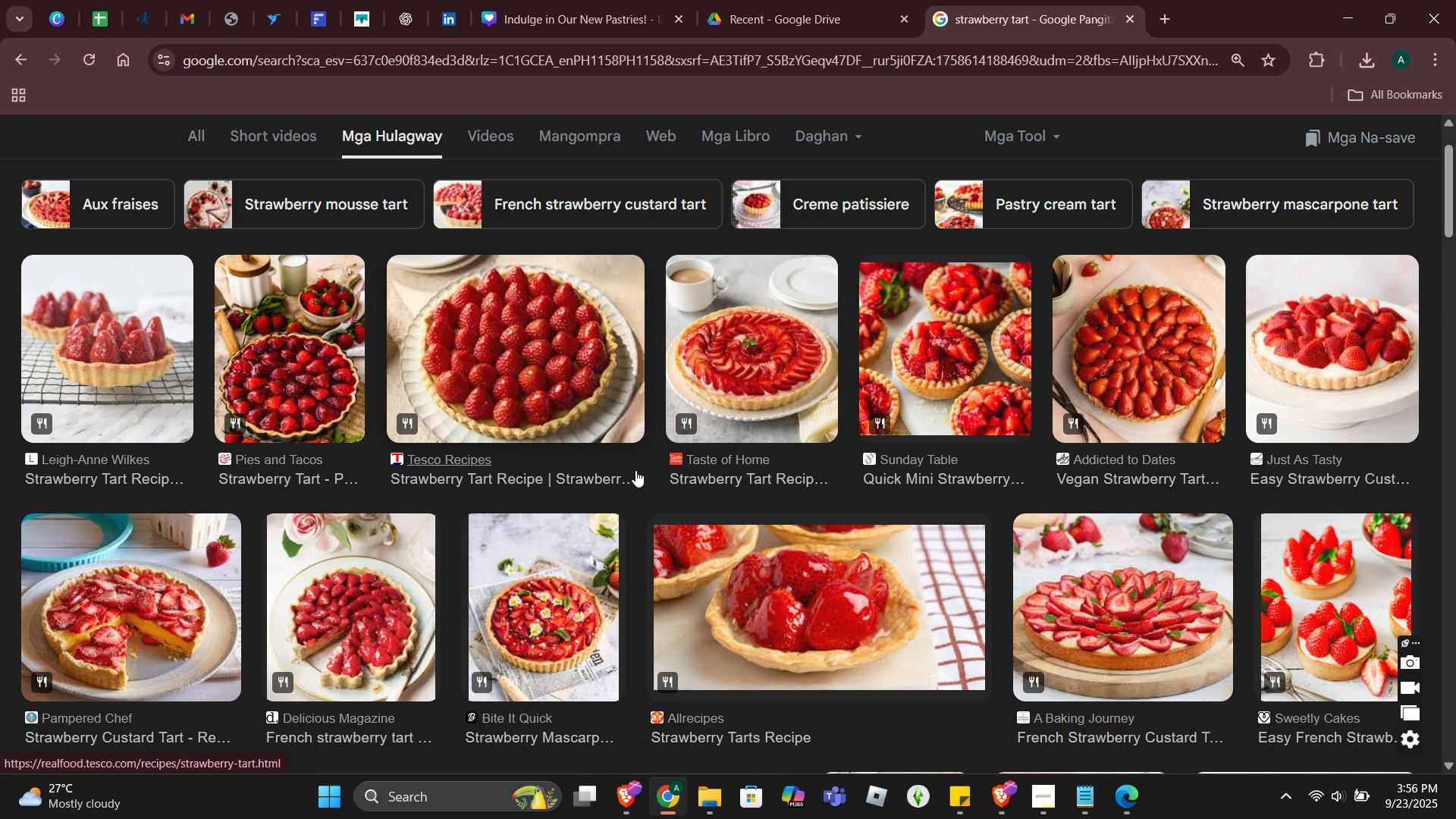 
wait(7.02)
 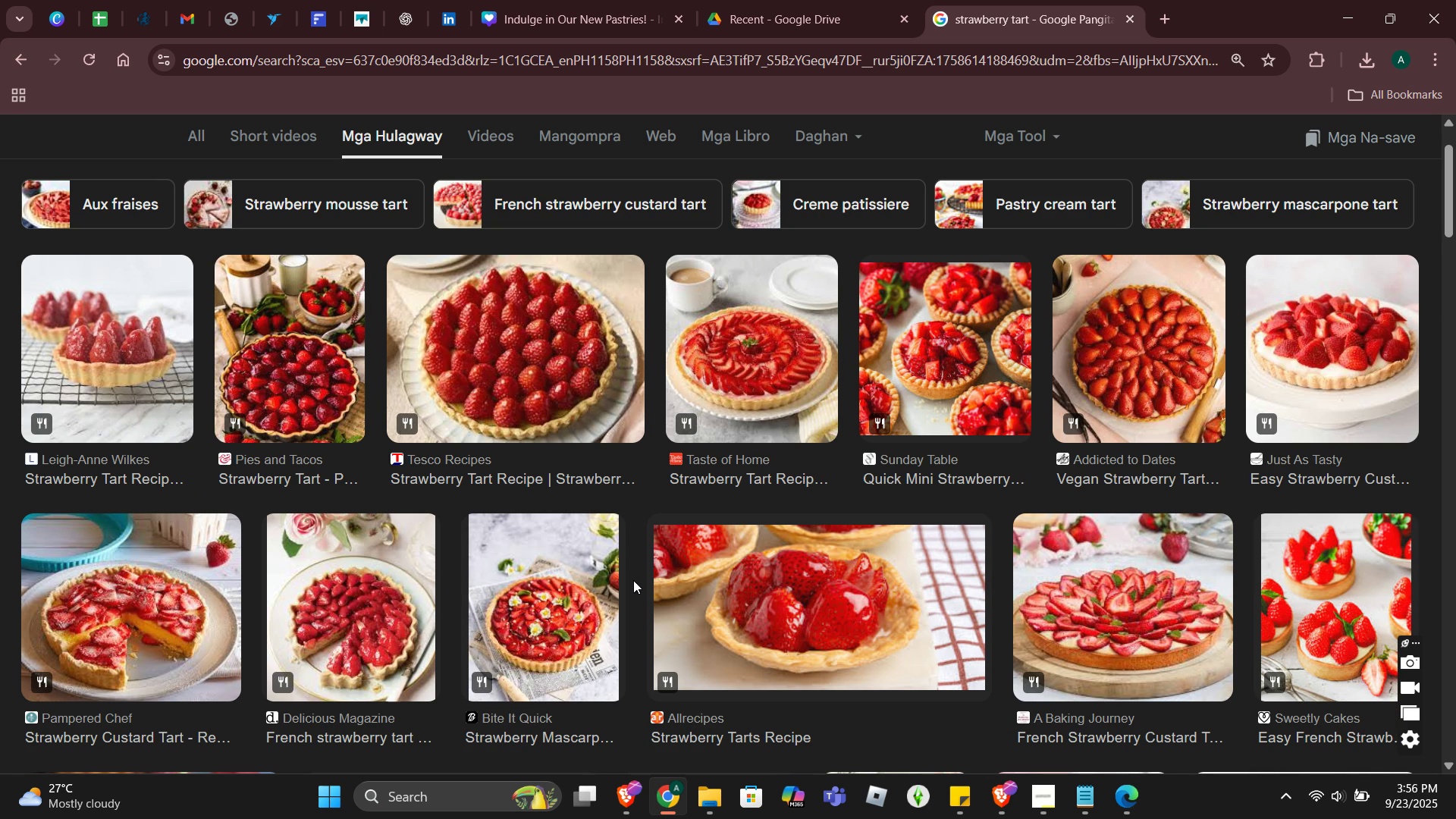 
scroll: coordinate [642, 540], scroll_direction: down, amount: 1.0
 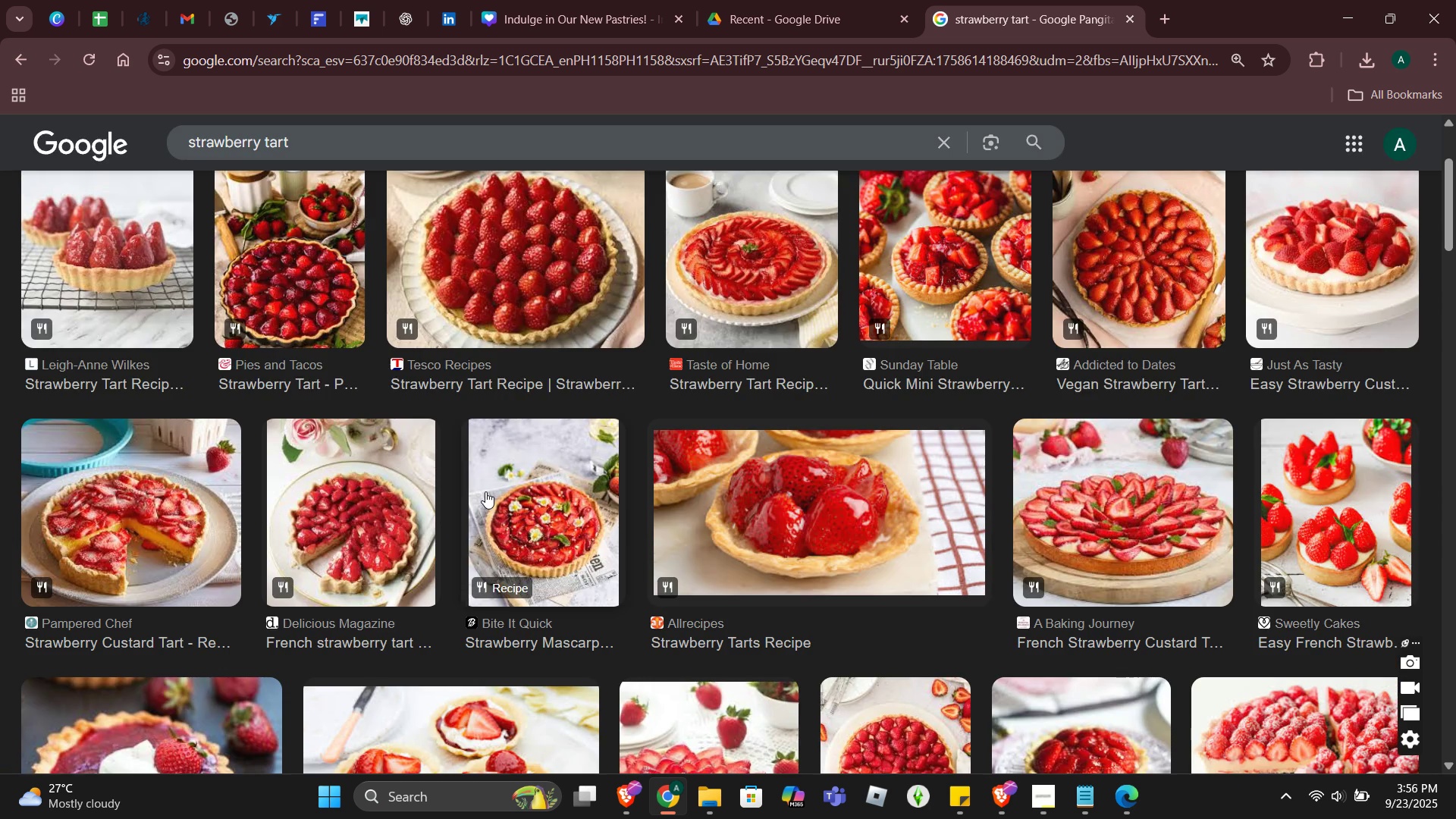 
scroll: coordinate [495, 509], scroll_direction: up, amount: 2.0
 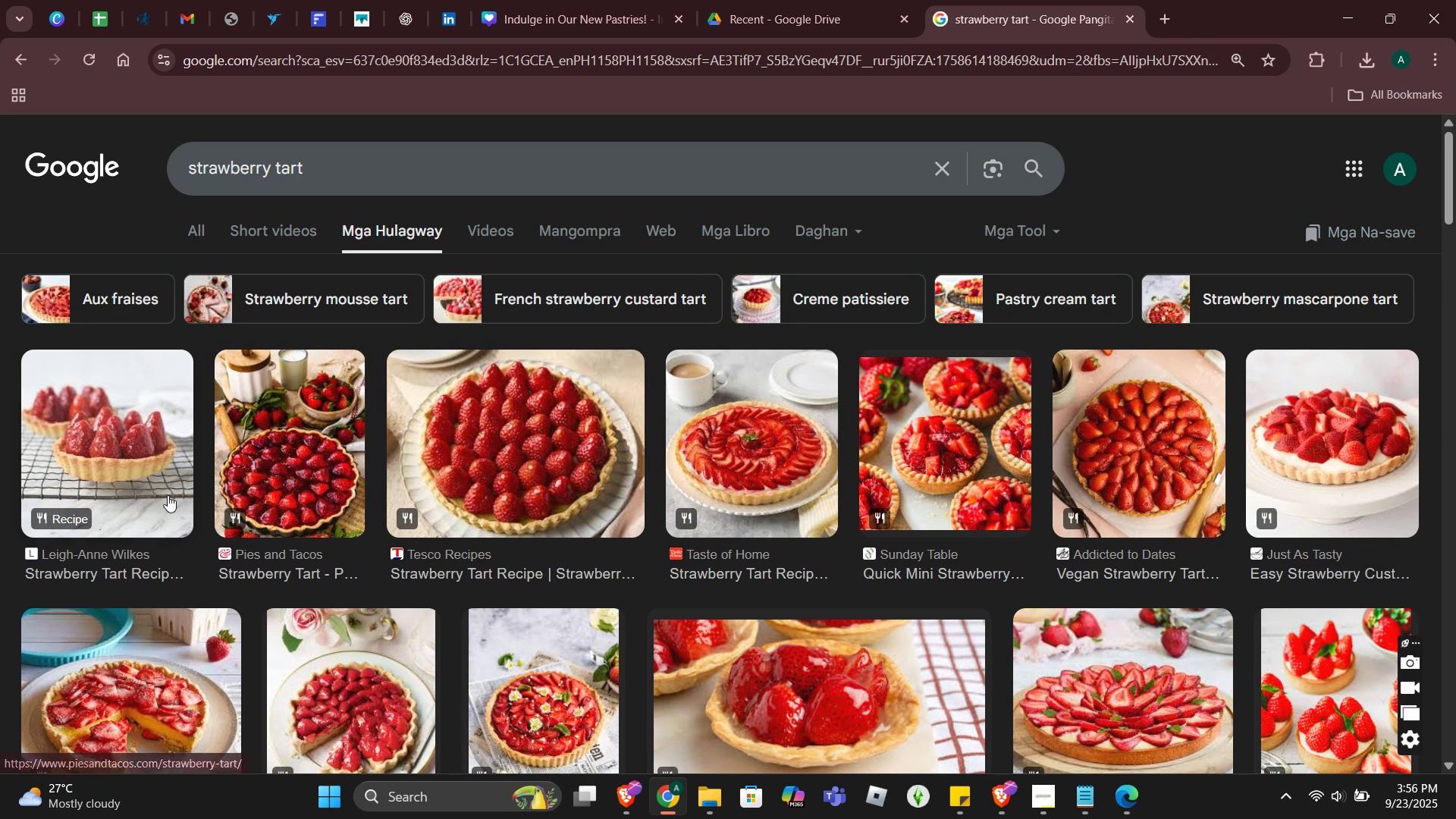 
wait(6.38)
 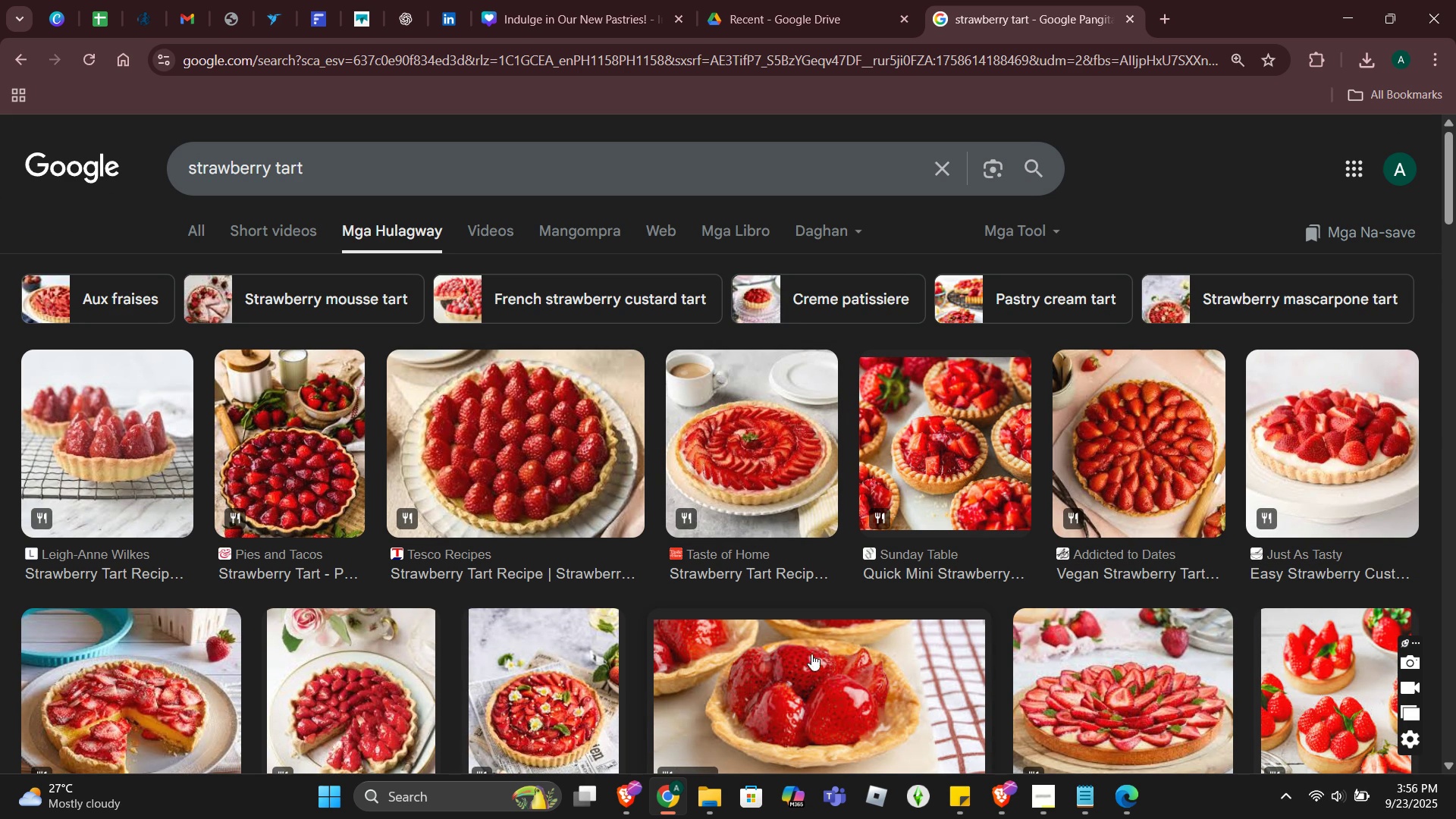 
scroll: coordinate [786, 671], scroll_direction: down, amount: 3.0
 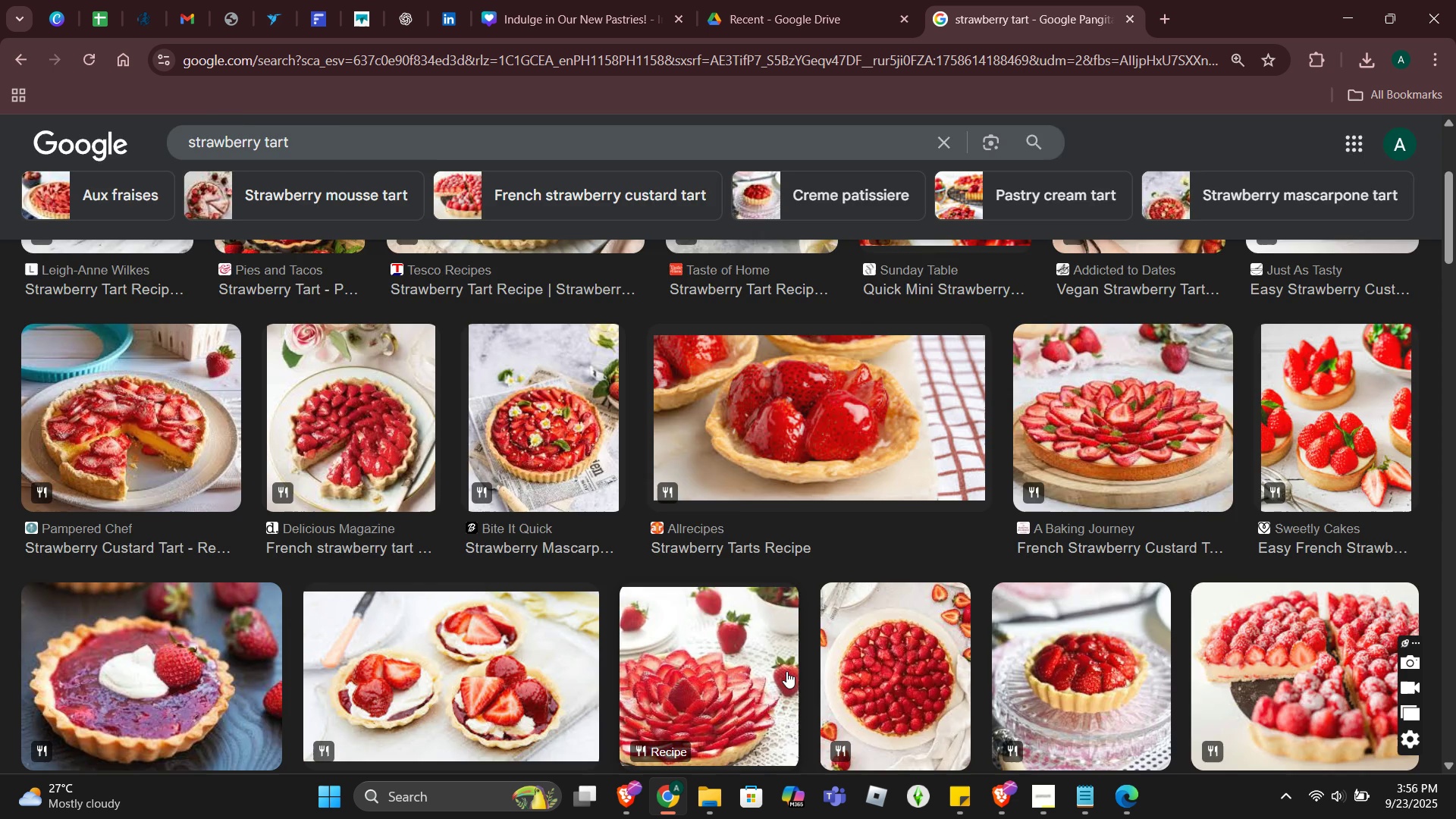 
scroll: coordinate [786, 671], scroll_direction: up, amount: 5.0
 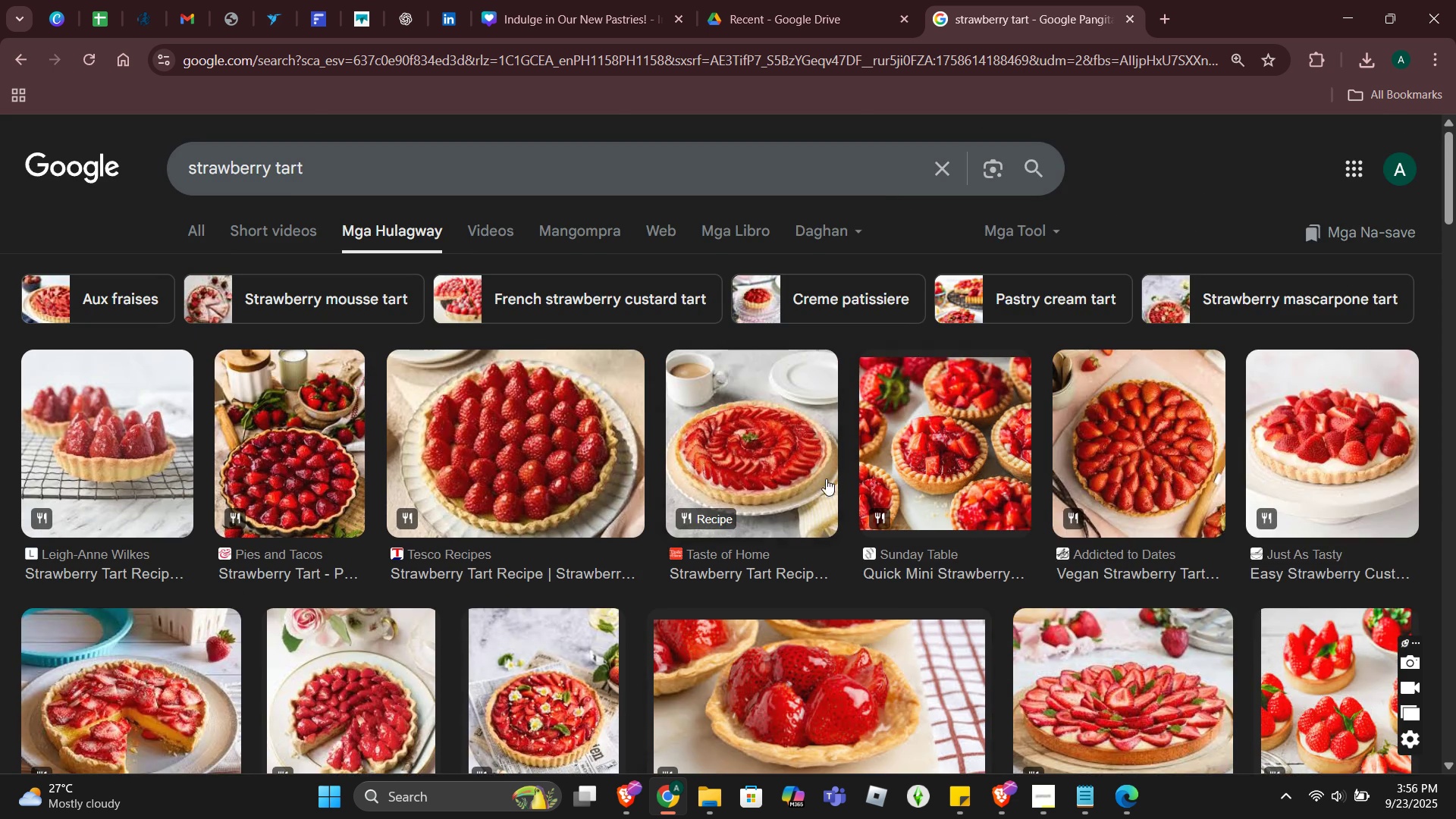 
left_click([782, 451])
 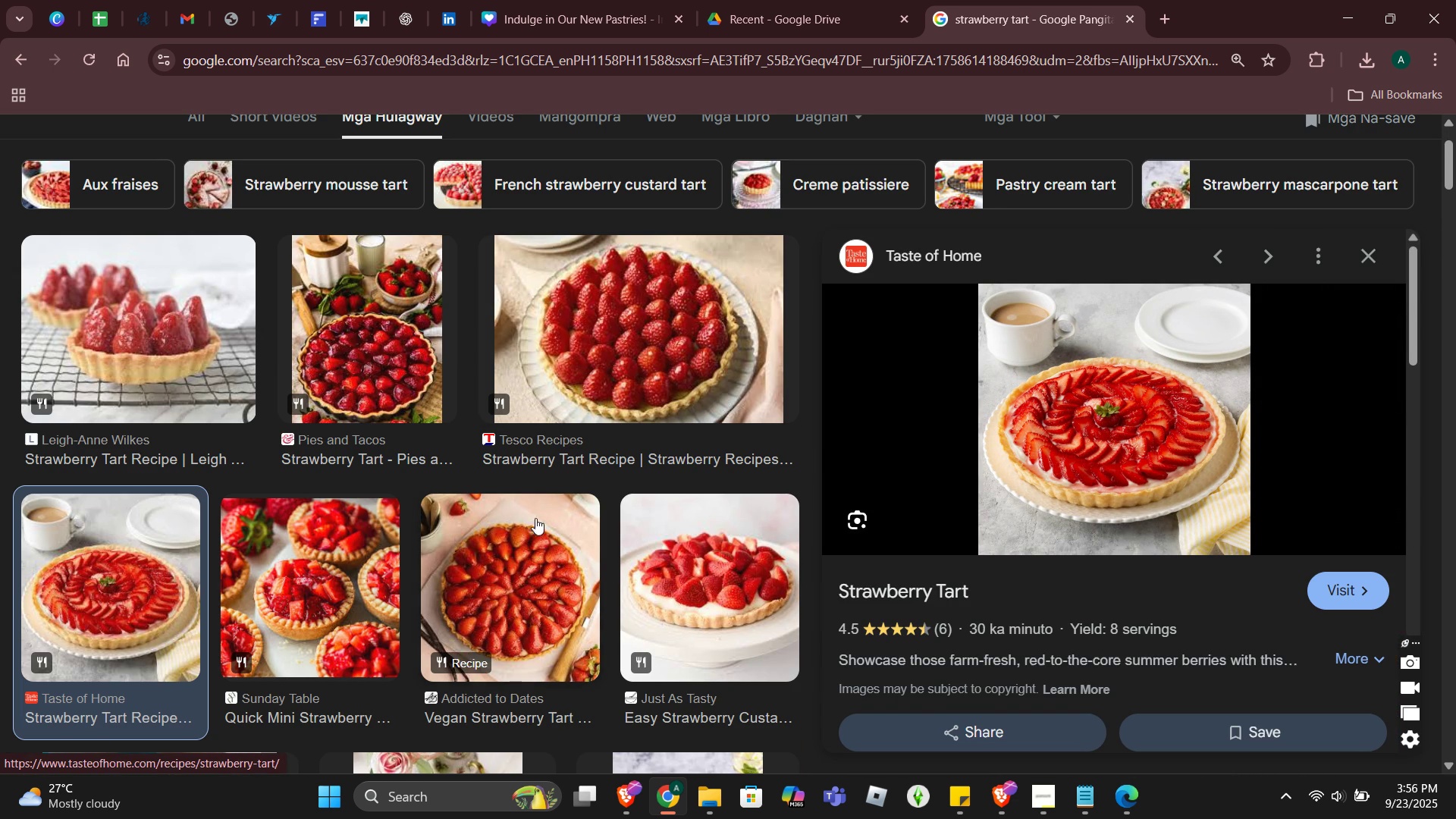 
scroll: coordinate [653, 303], scroll_direction: up, amount: 4.0
 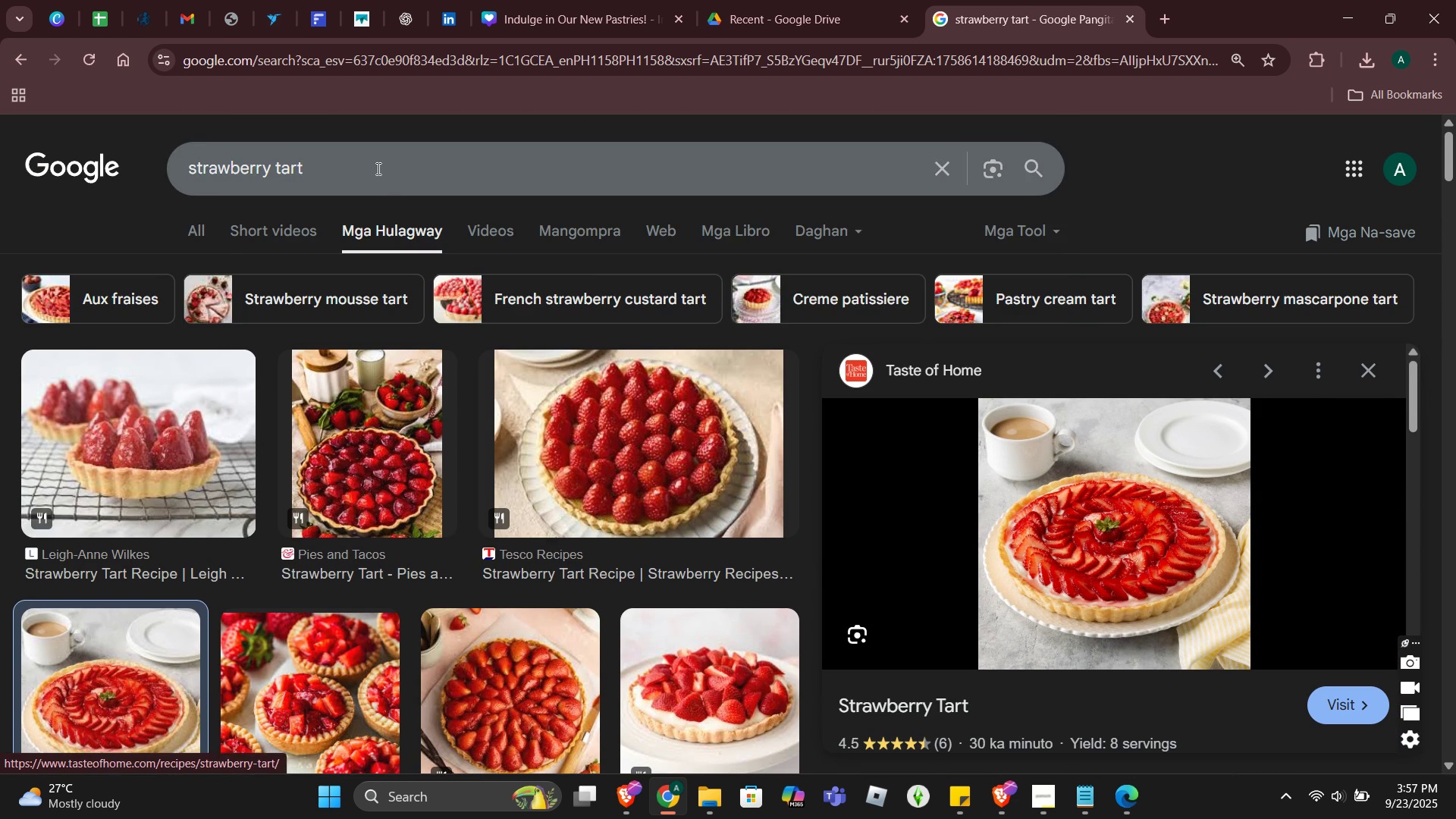 
left_click([377, 168])
 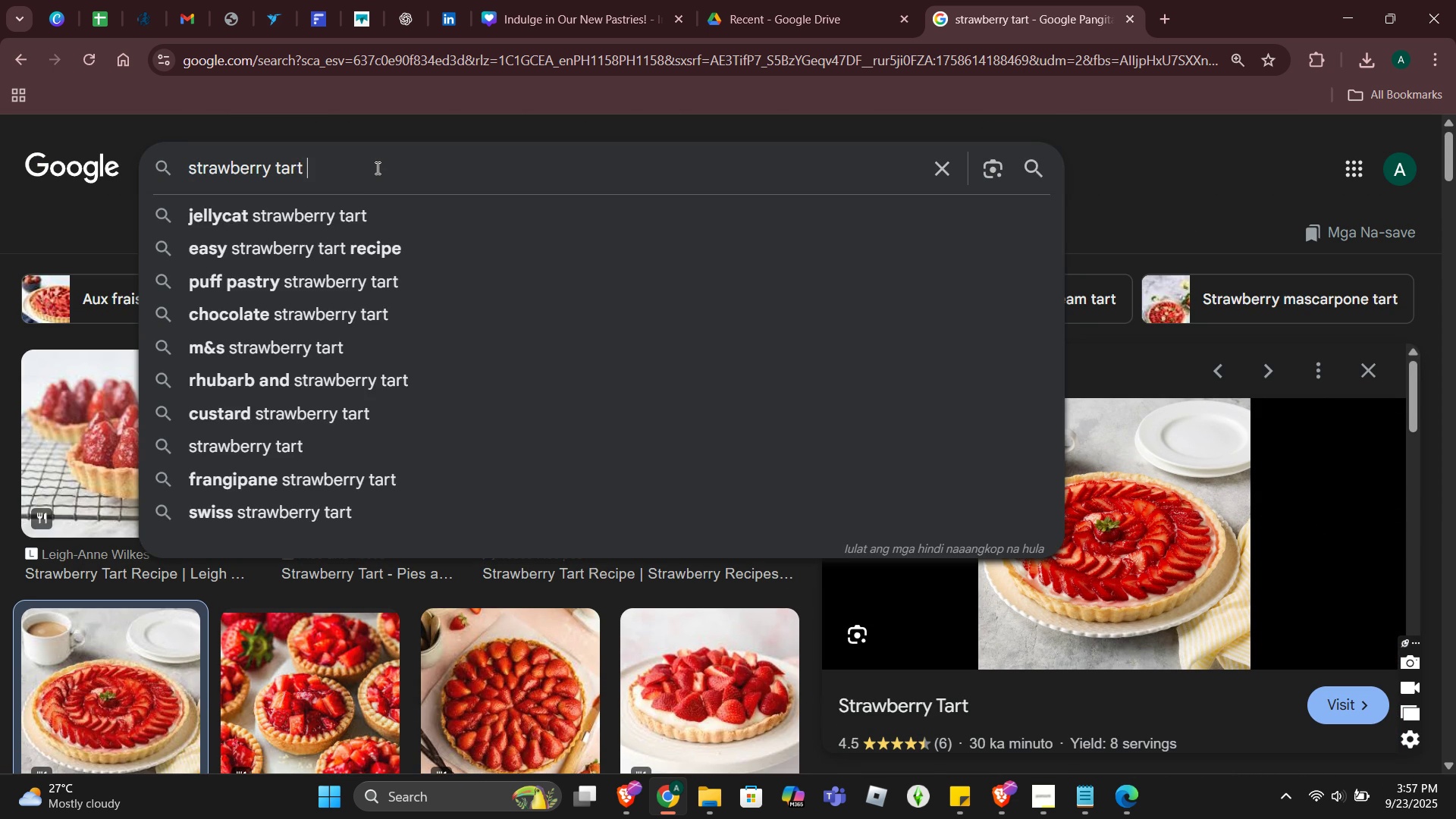 
type( high)
 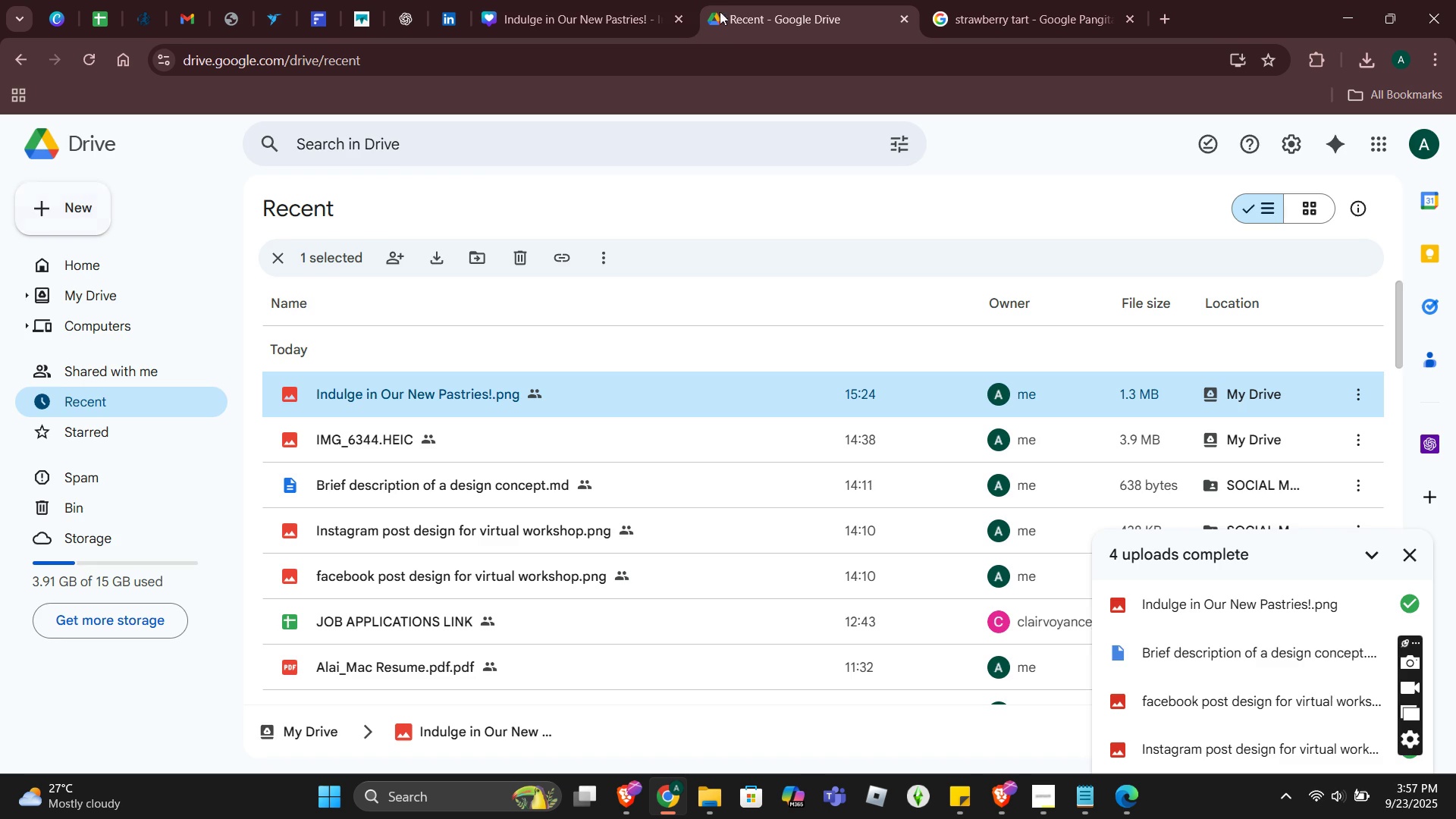 
double_click([561, 8])
 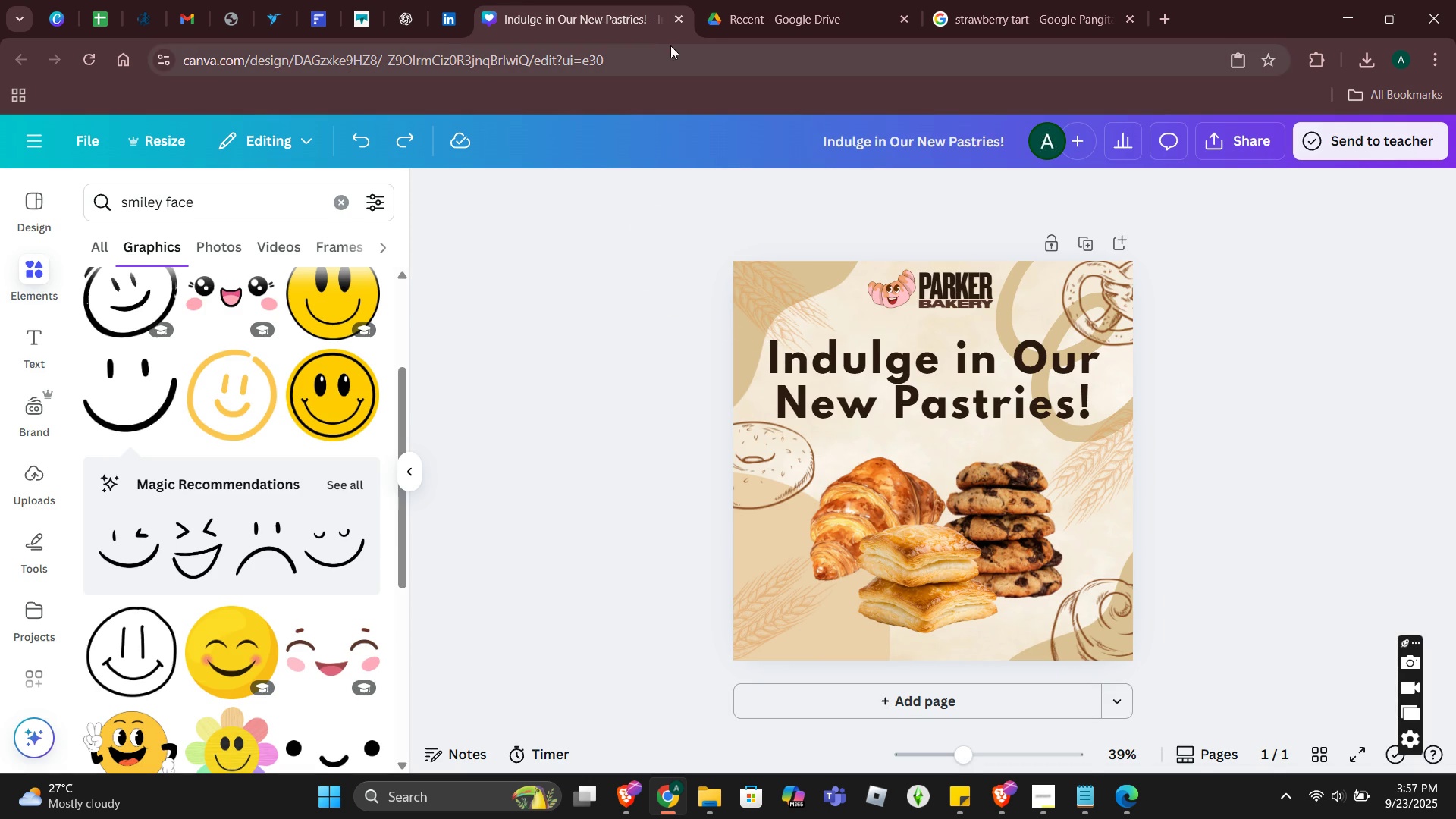 
left_click([677, 20])
 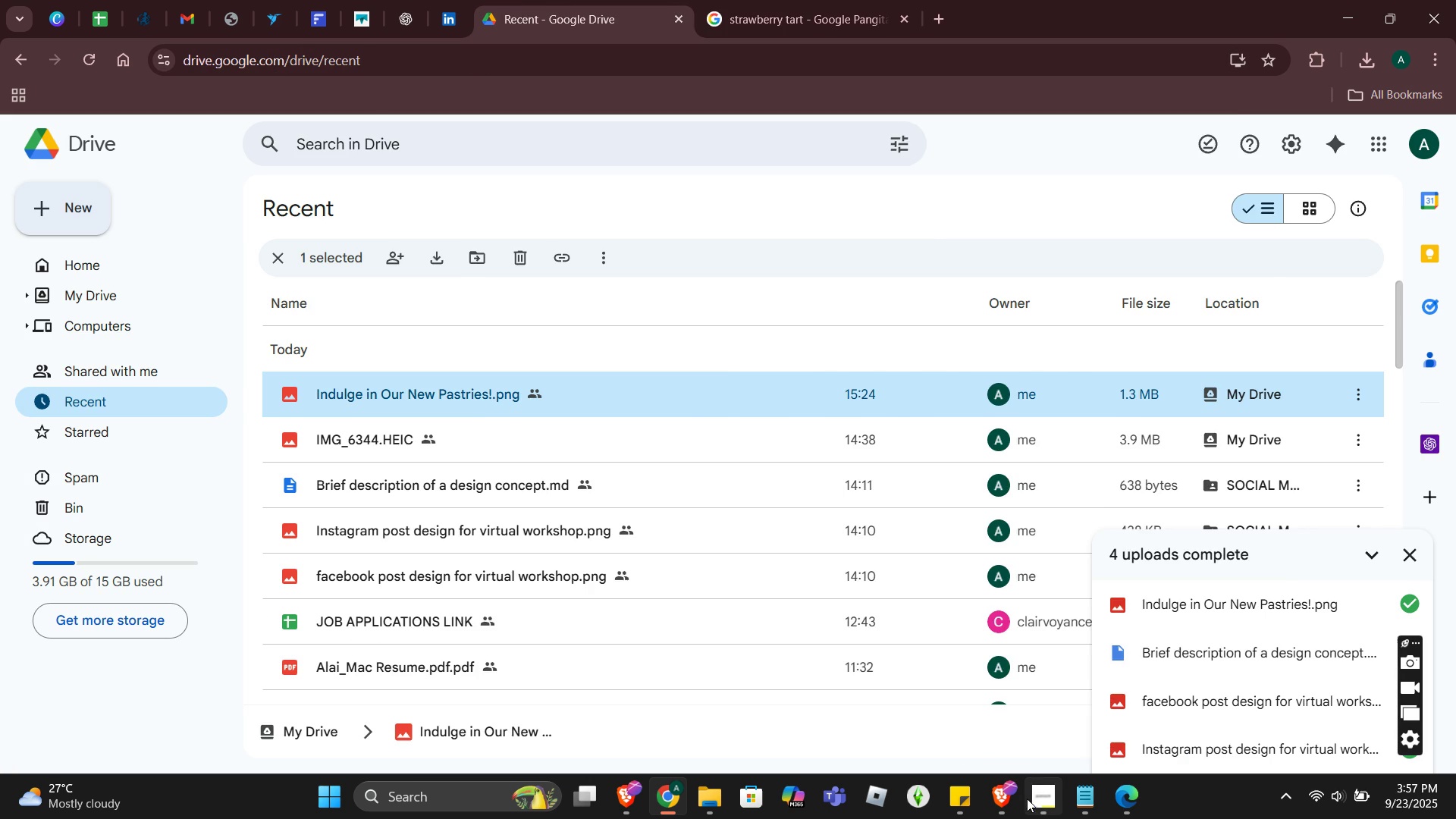 
left_click([1027, 799])